 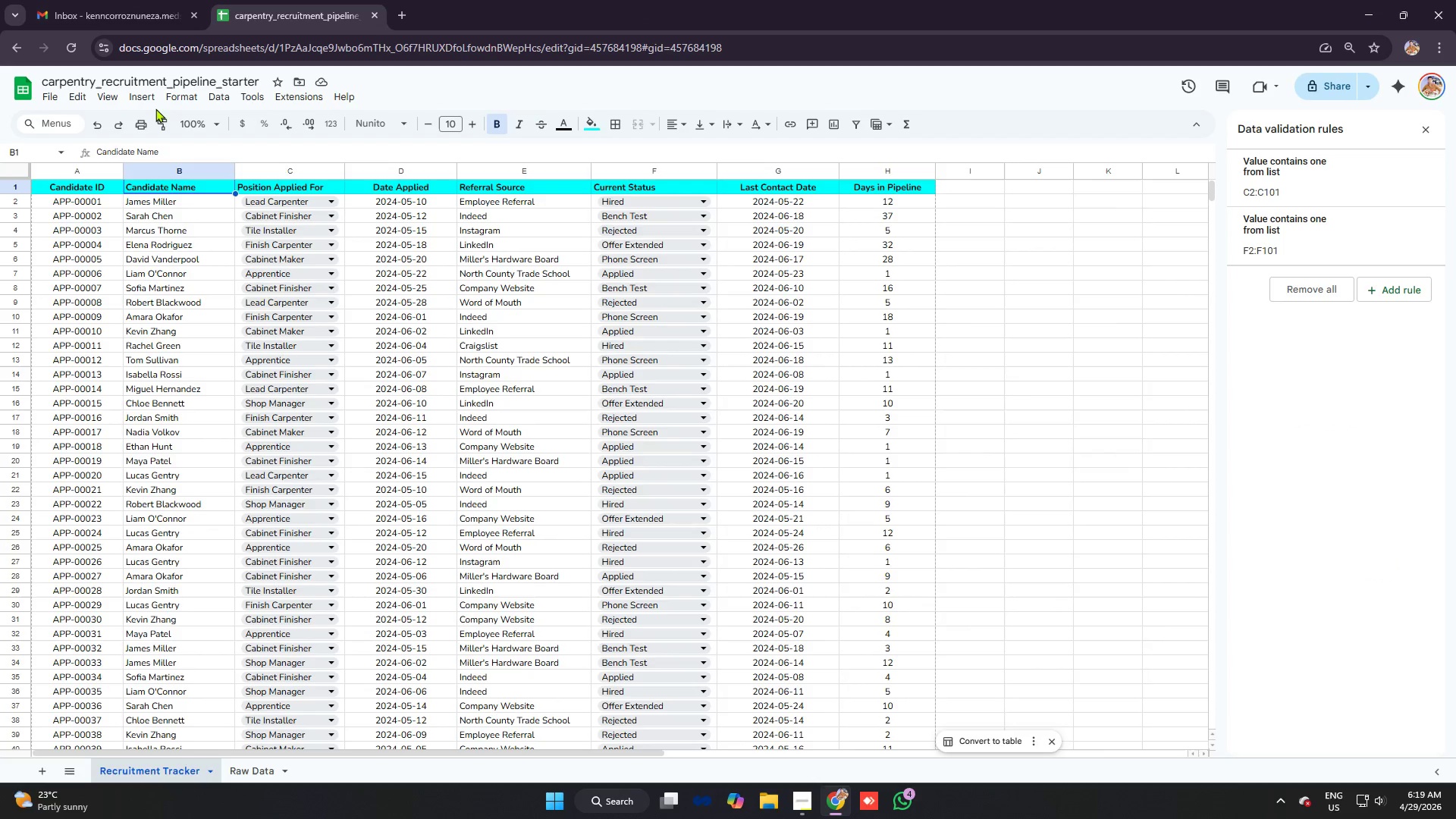 
left_click([105, 95])
 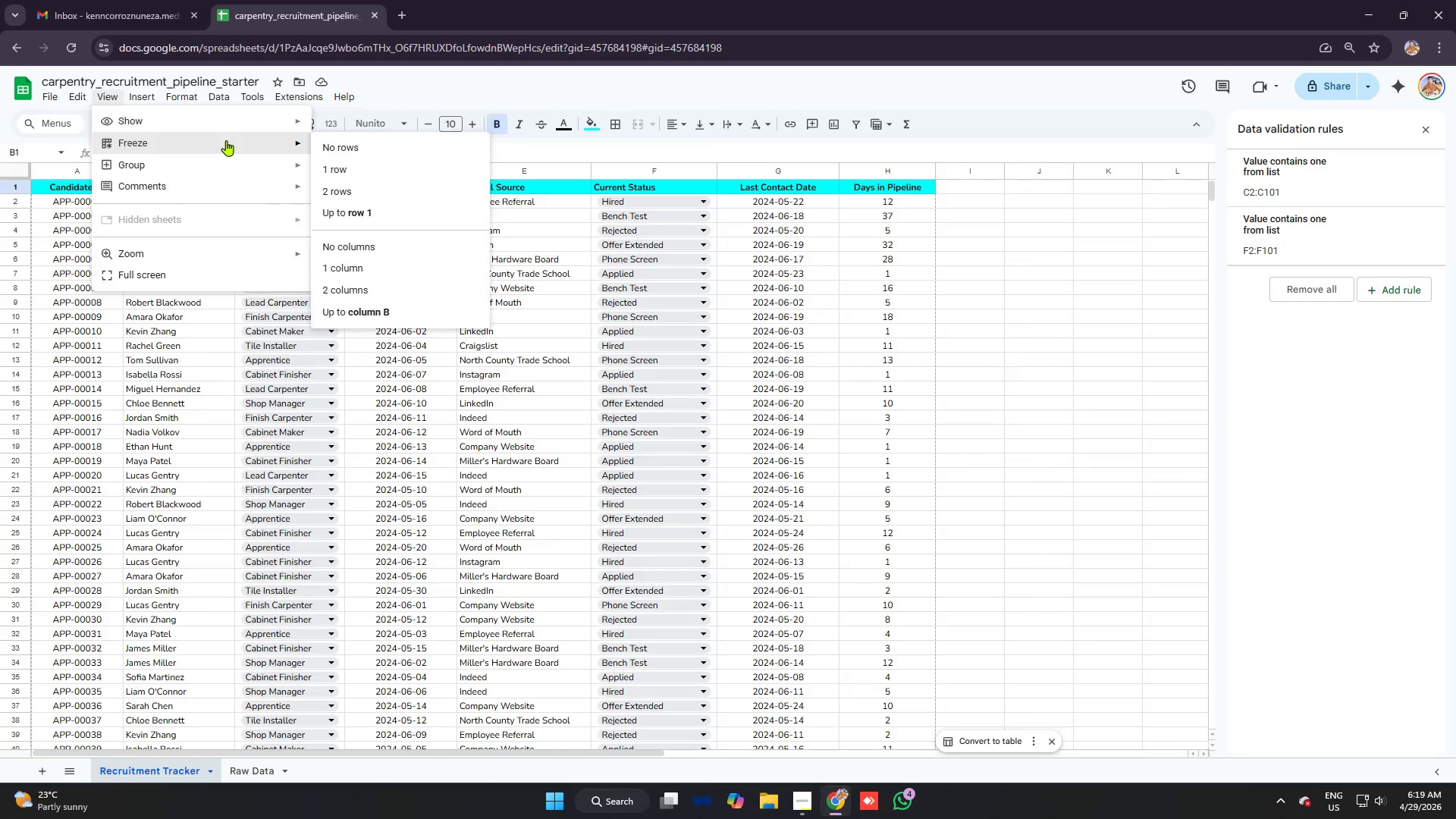 
wait(8.41)
 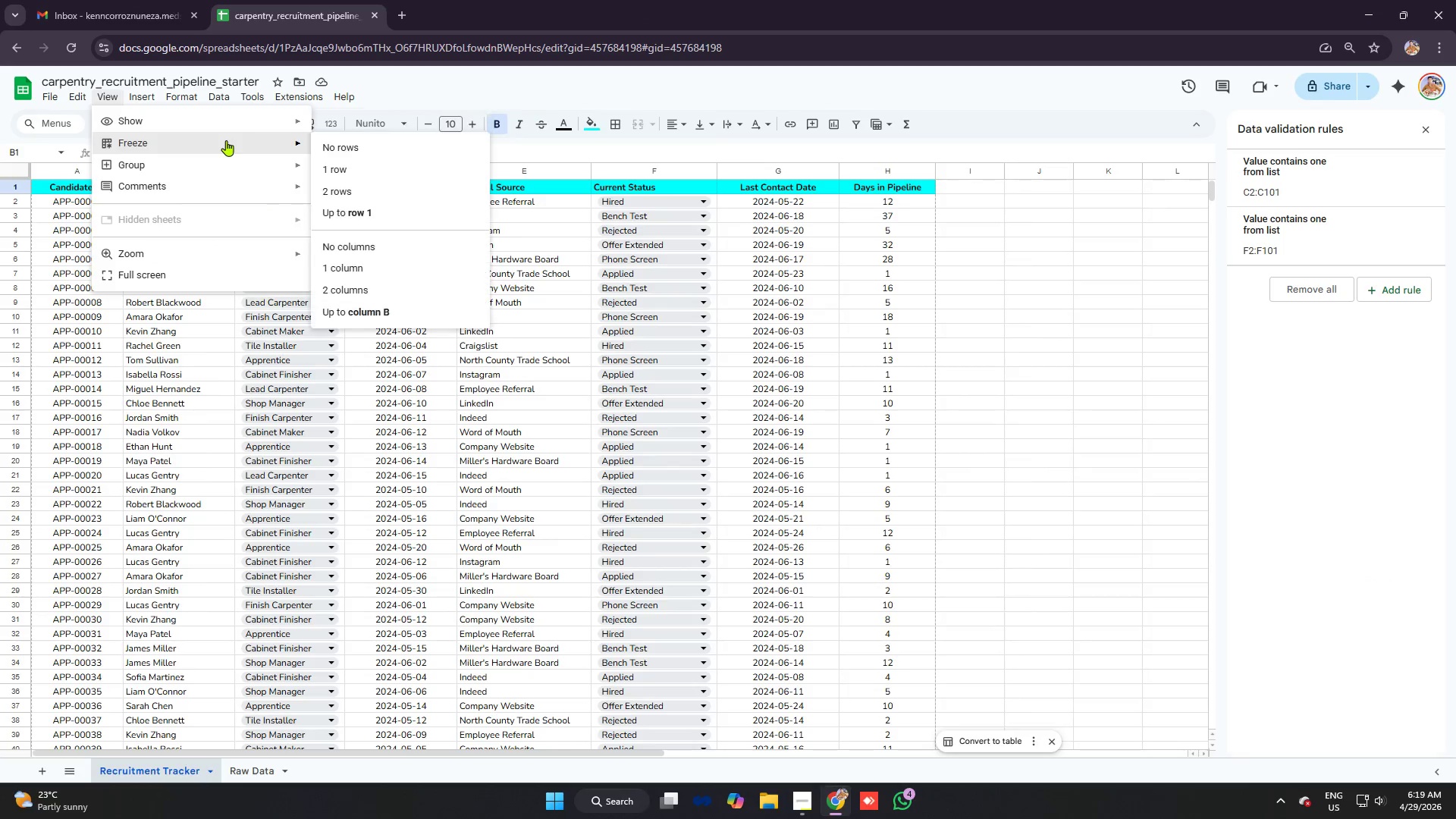 
left_click([365, 165])
 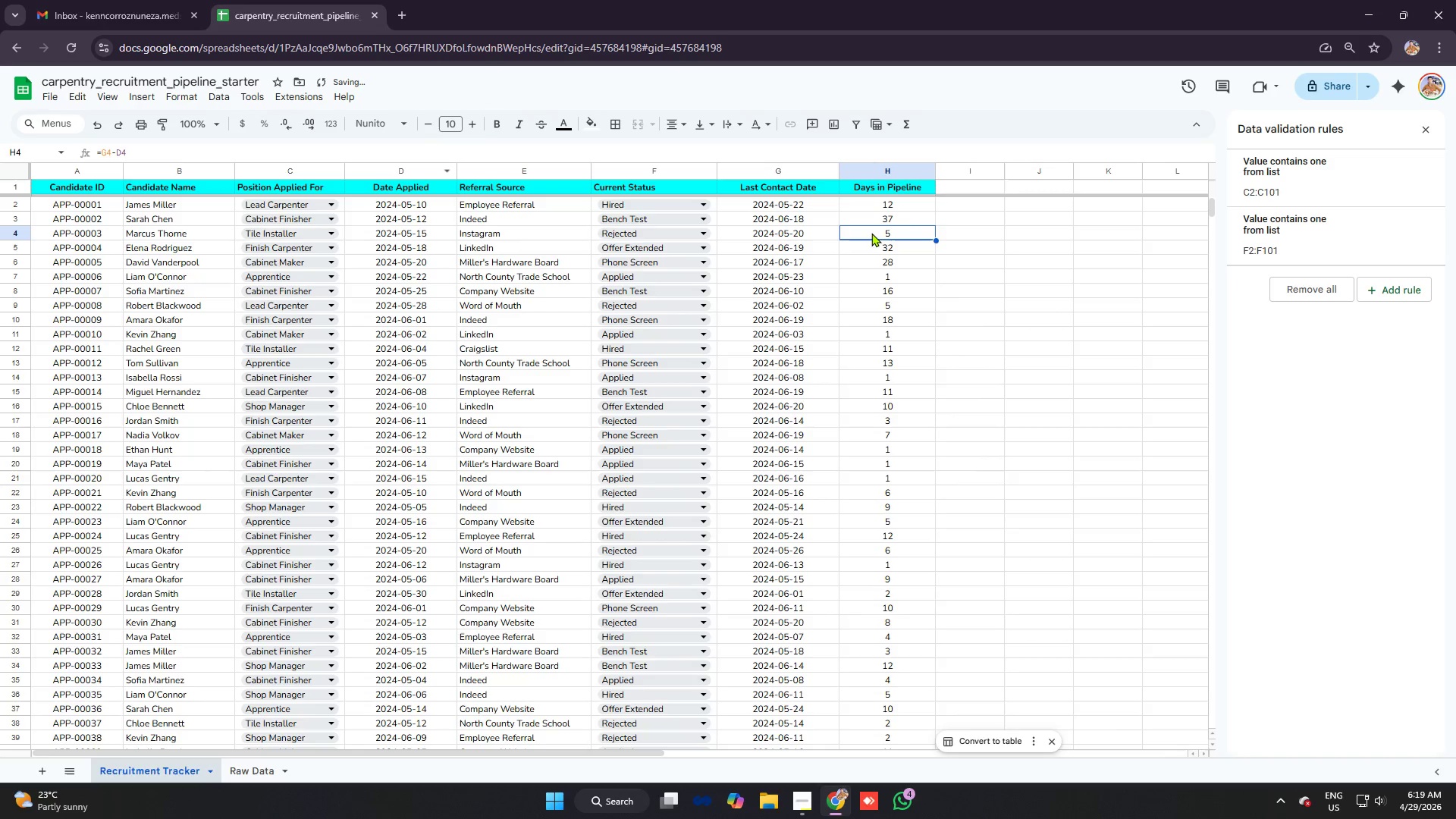 
scroll: coordinate [453, 268], scroll_direction: up, amount: 5.0
 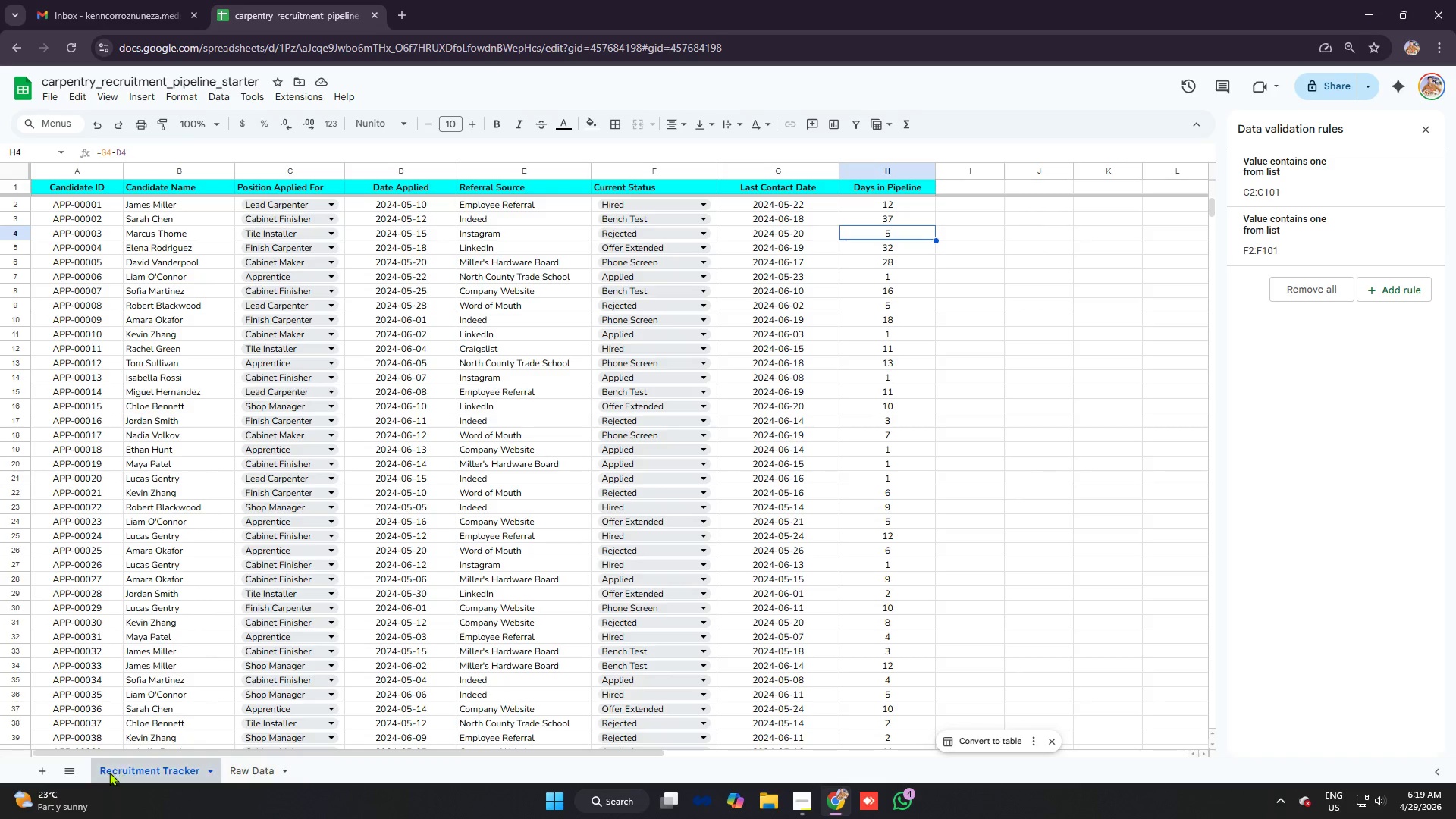 
left_click([45, 771])
 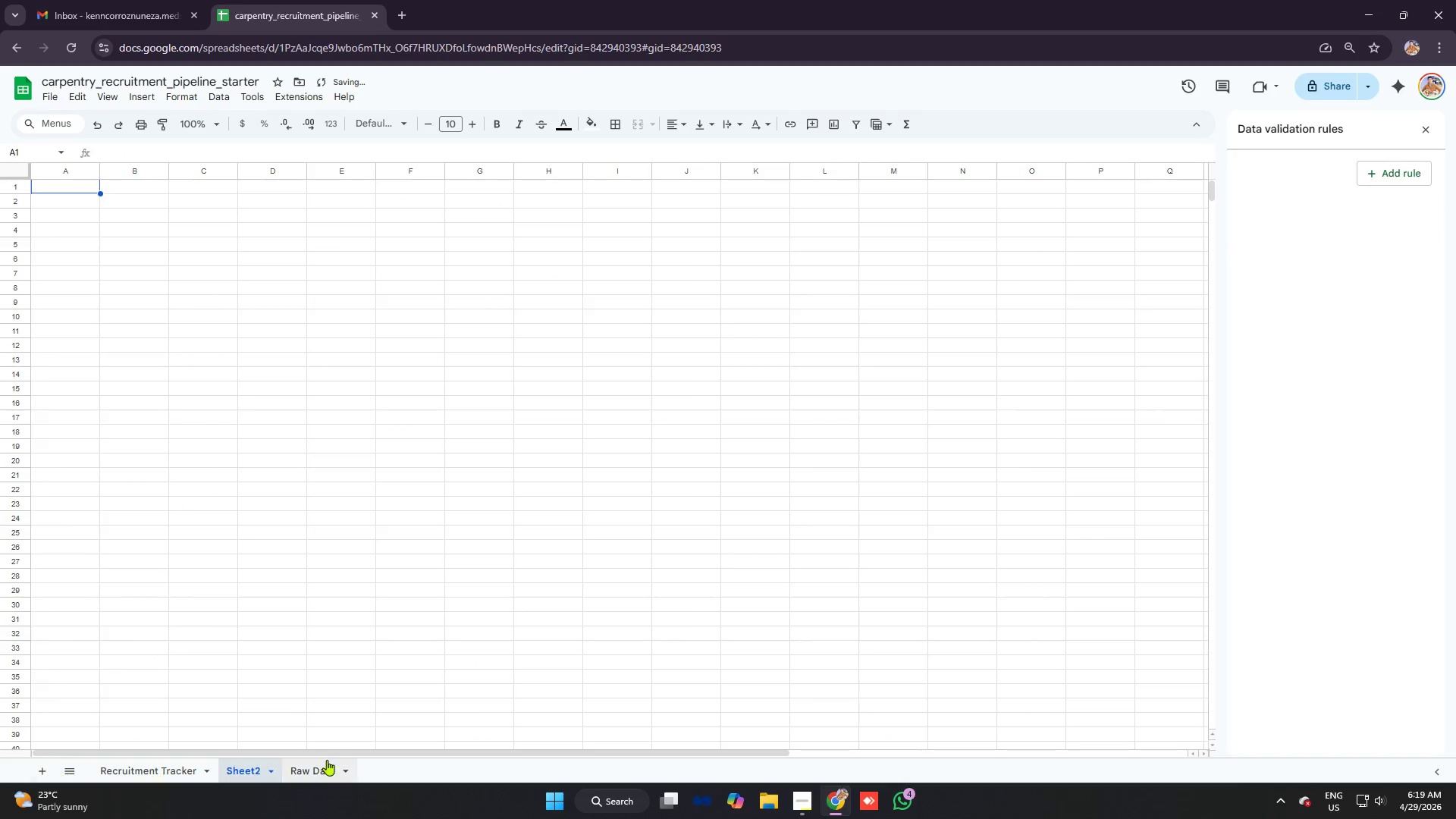 
key(Alt+AltLeft)
 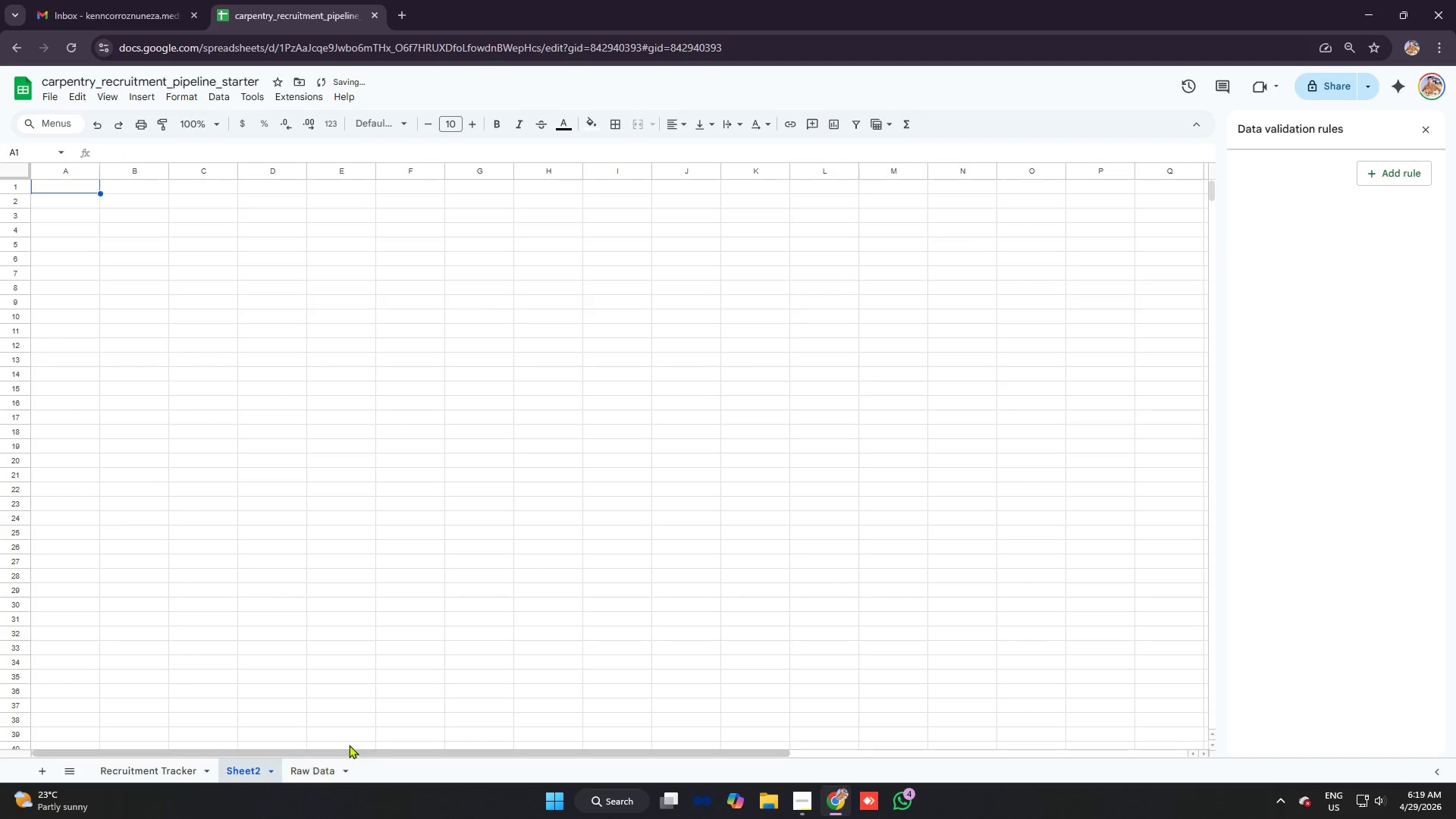 
key(Alt+Tab)